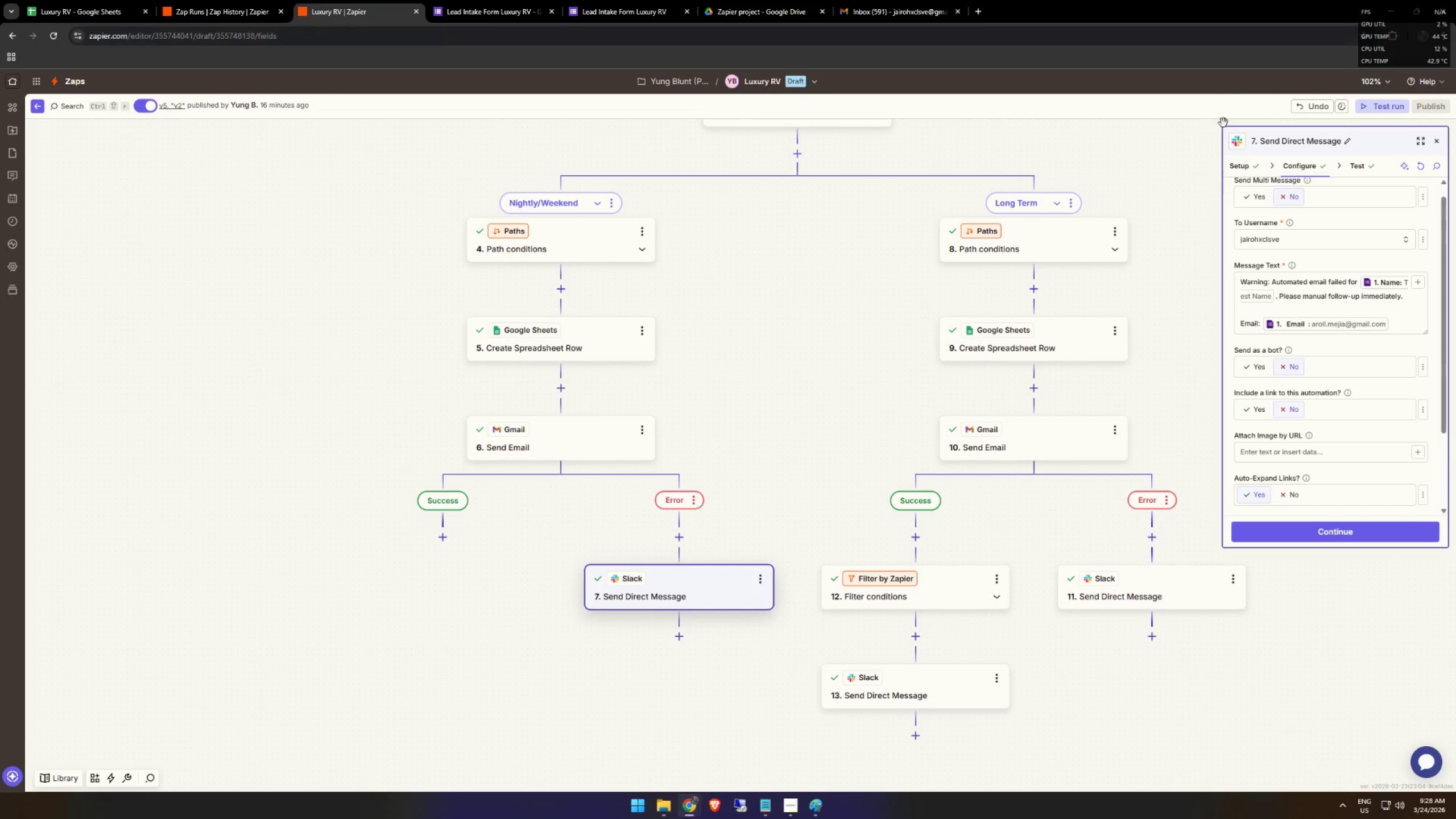 
key(Meta+Shift+S)
 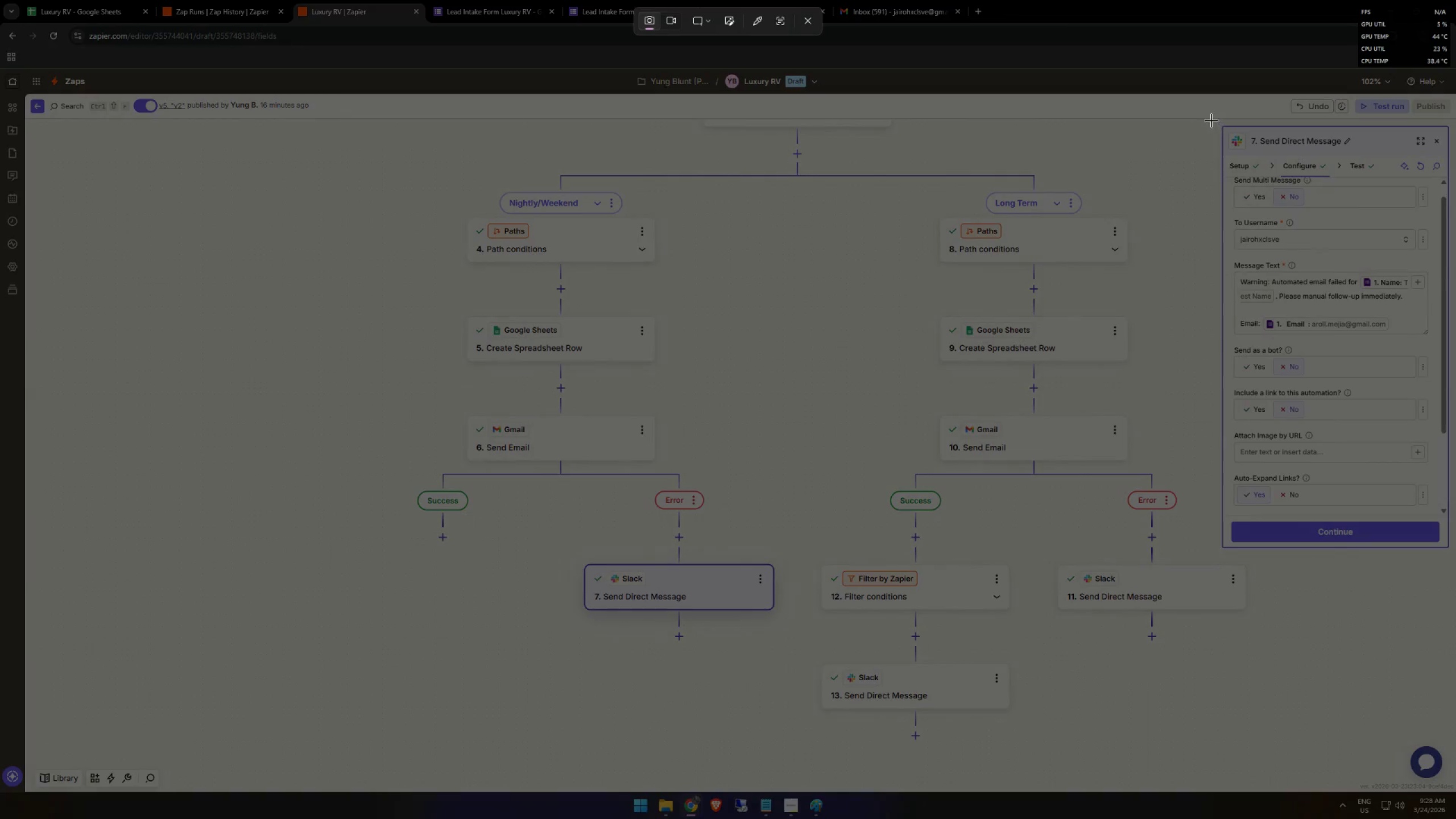 
left_click_drag(start_coordinate=[1209, 118], to_coordinate=[1455, 562])
 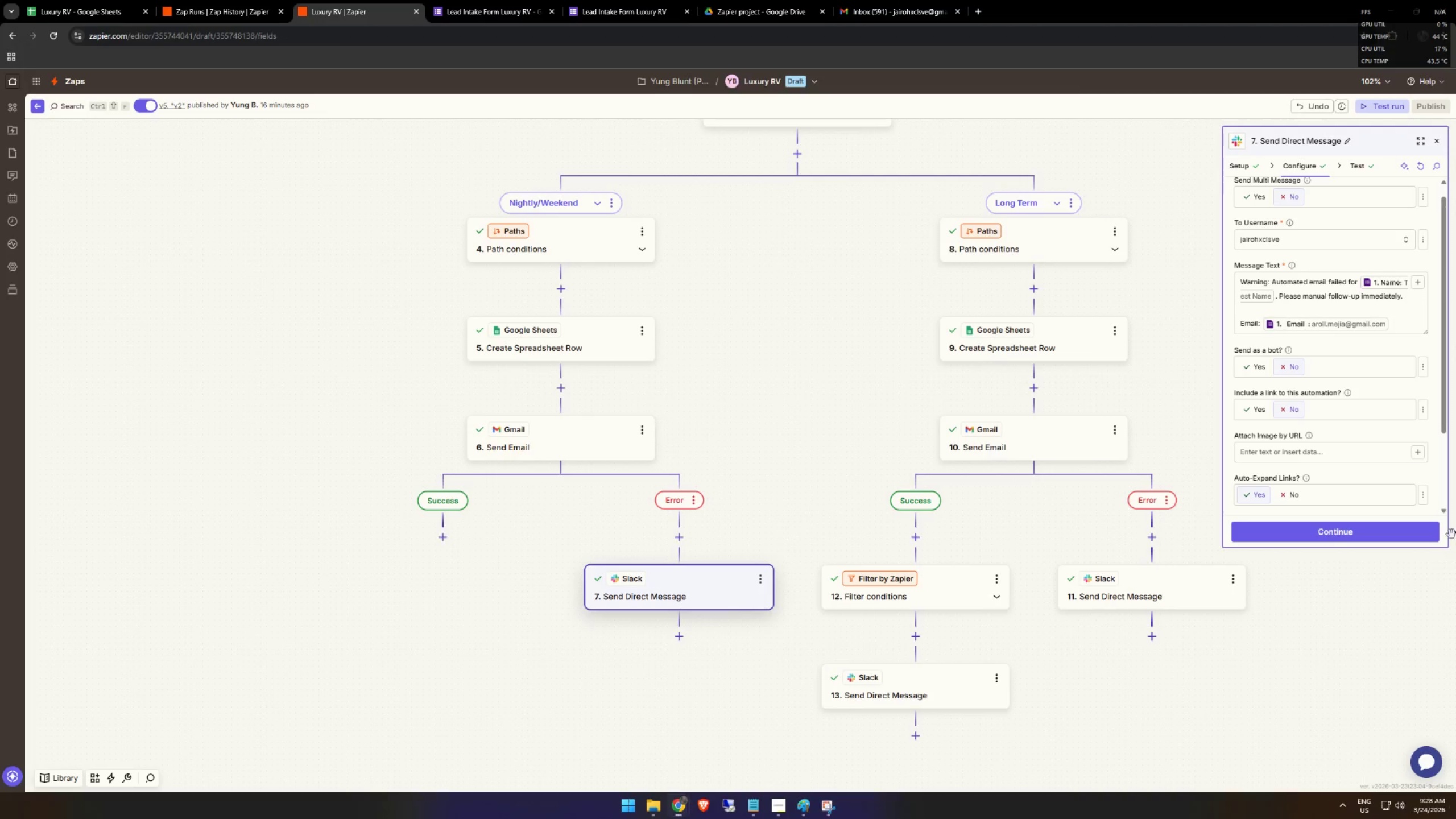 
key(Alt+AltLeft)
 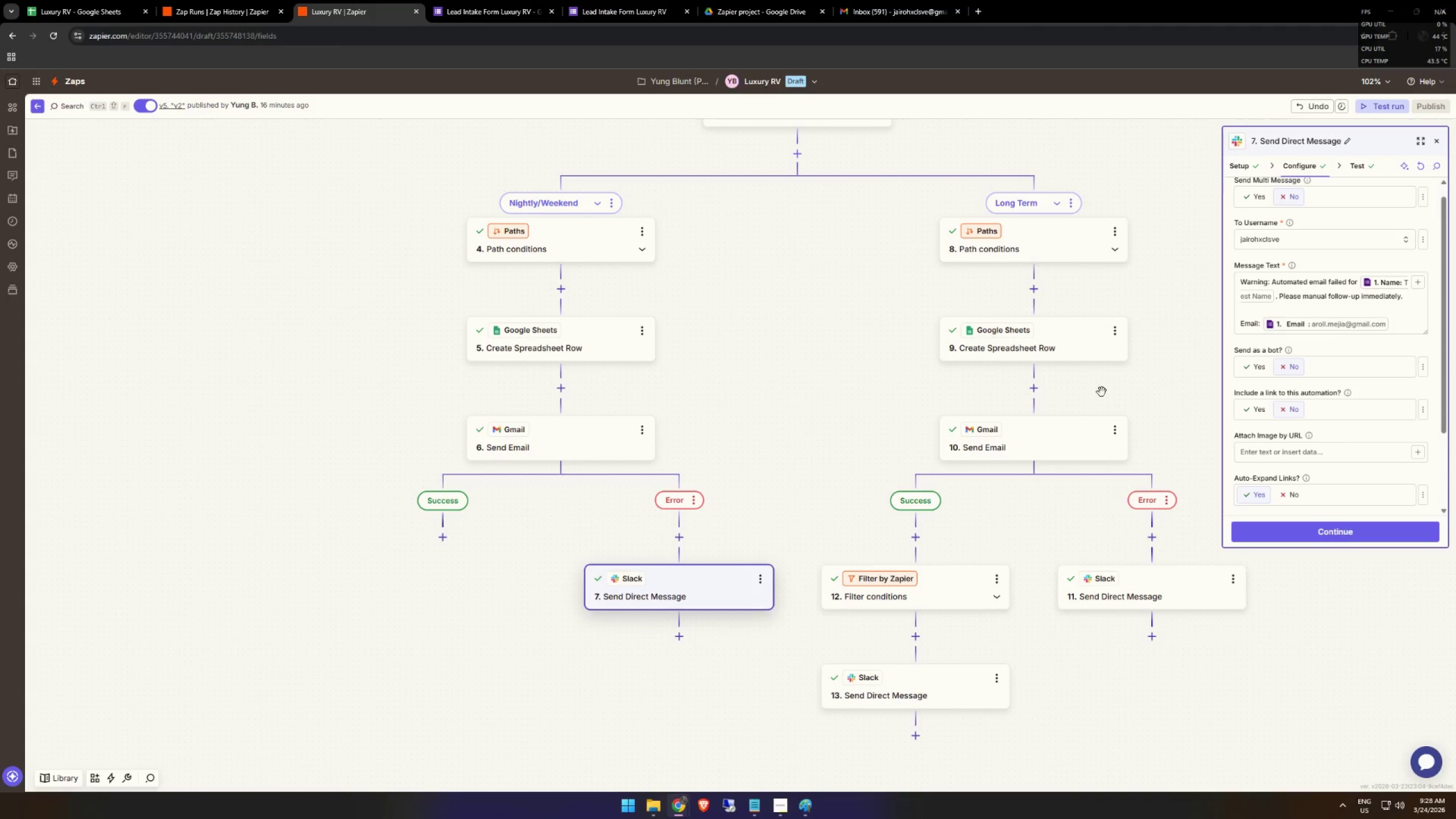 
key(Alt+Tab)
 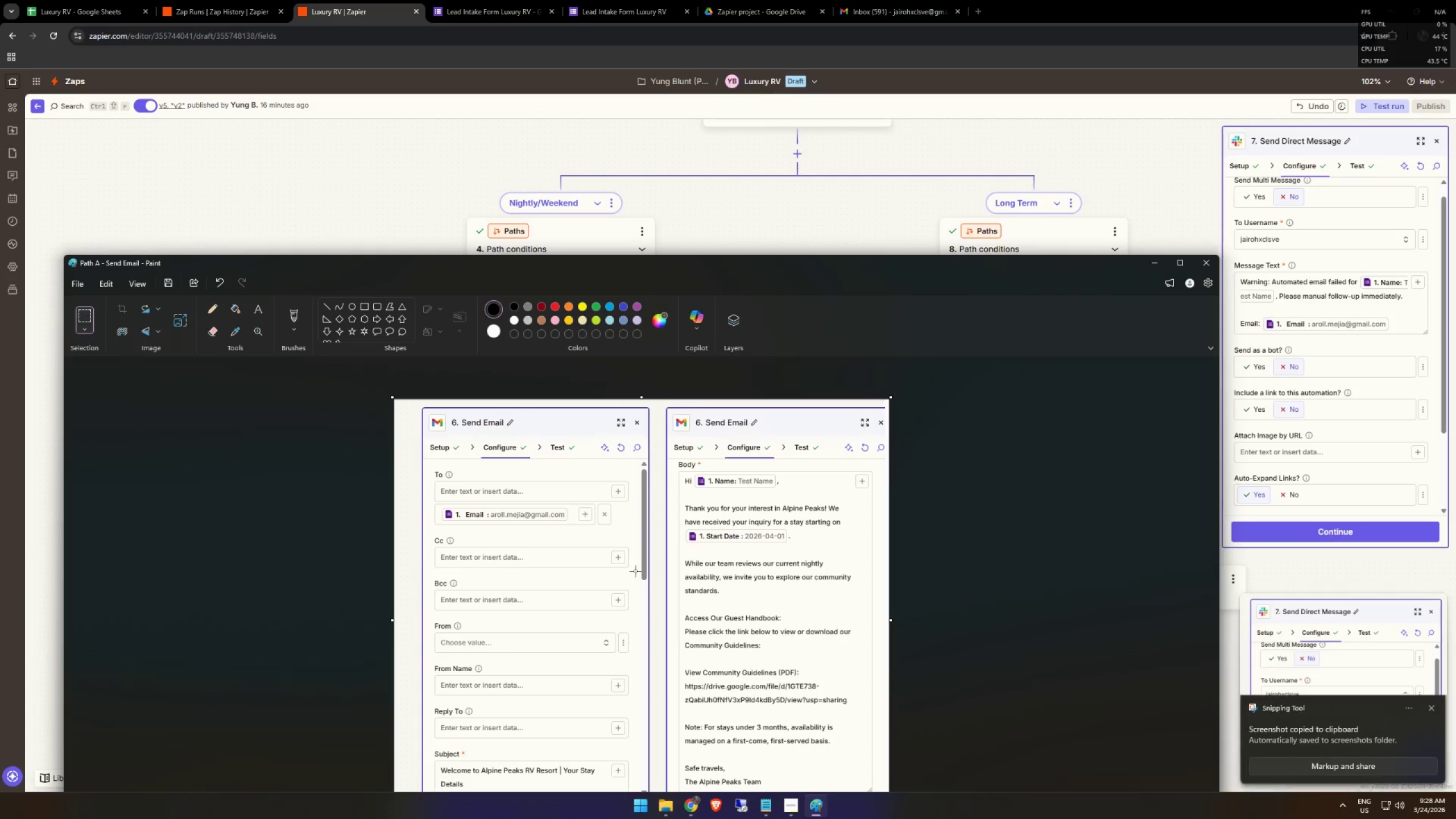 
key(Control+ControlLeft)
 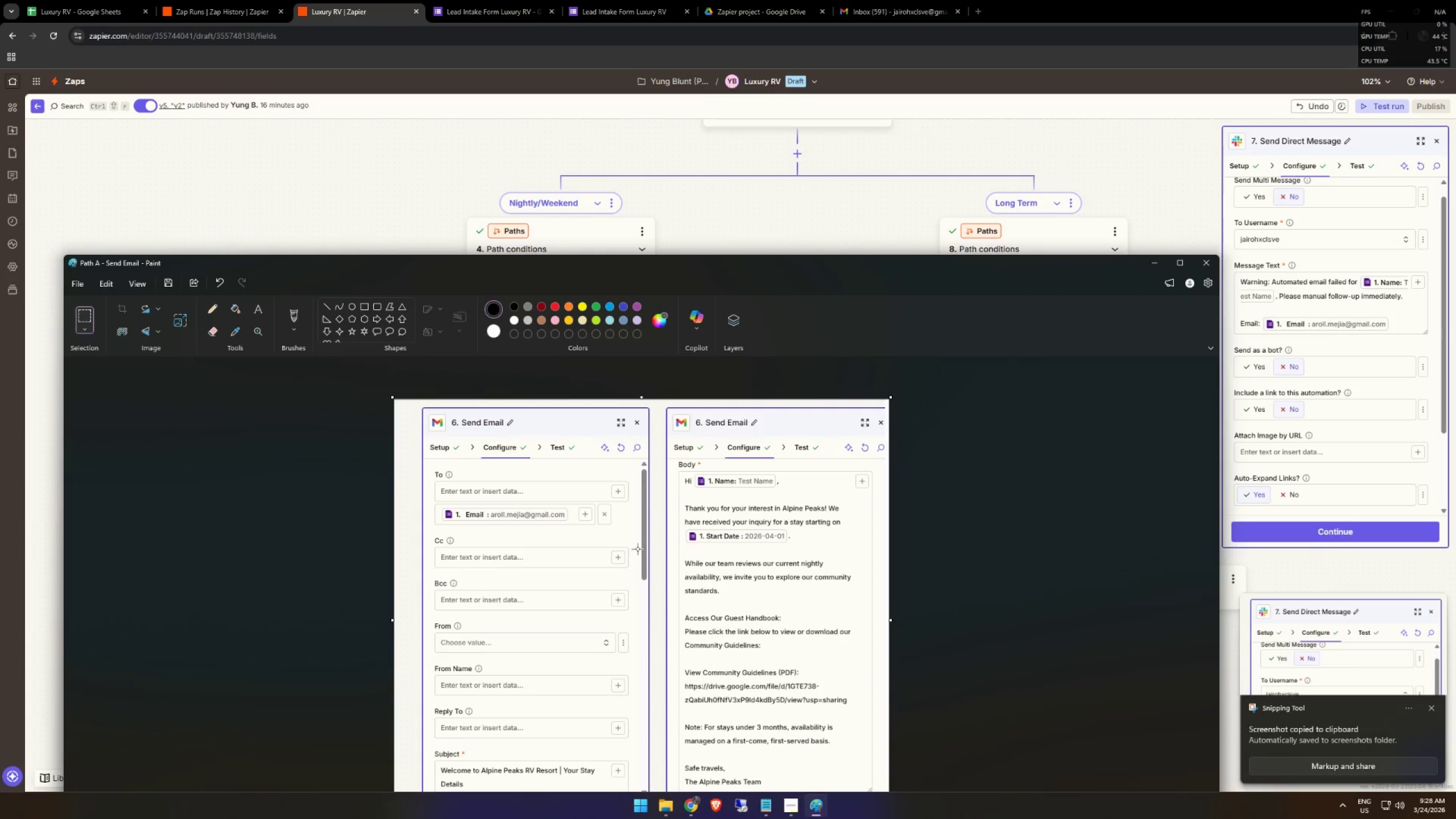 
key(Control+V)
 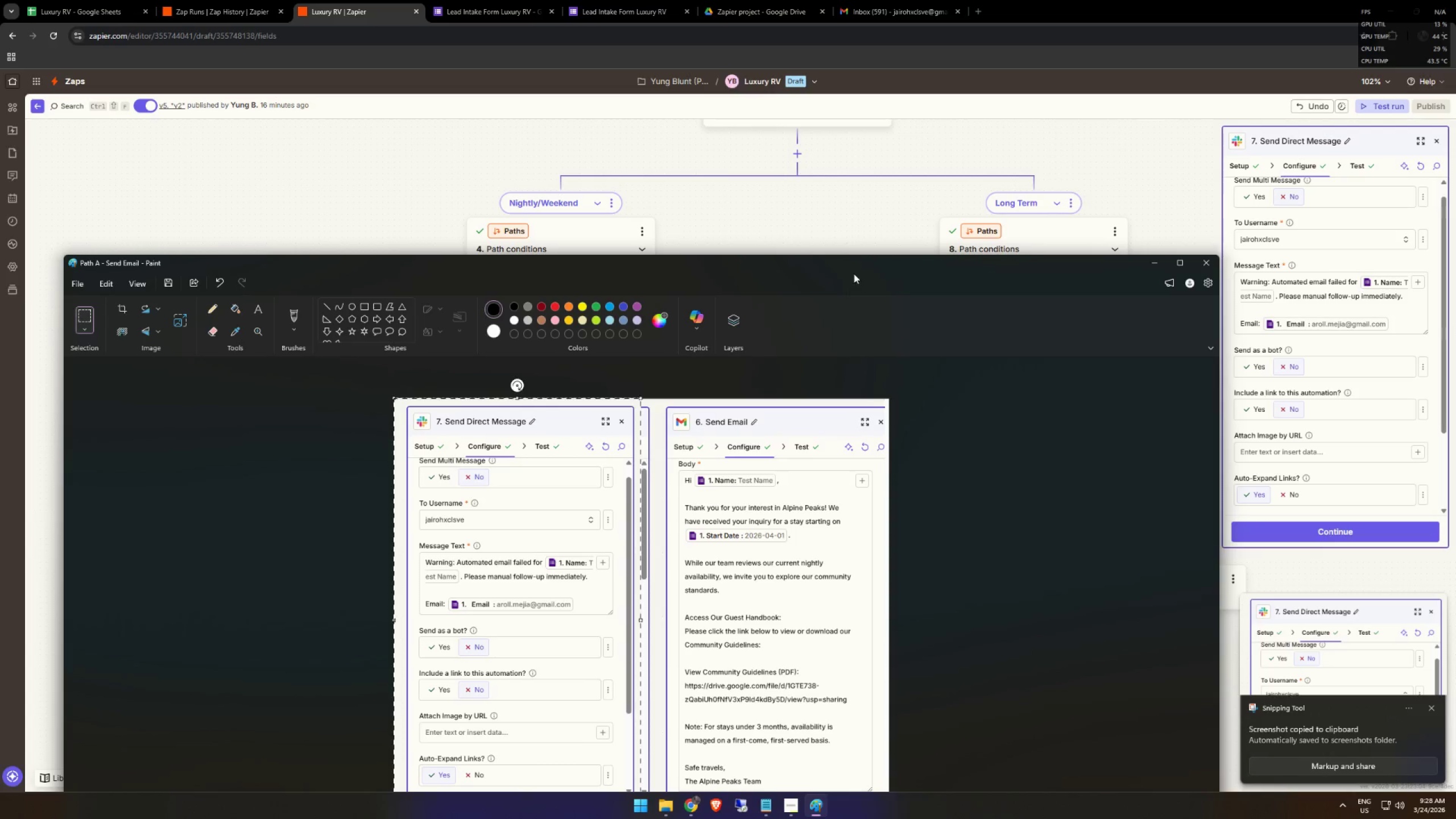 
left_click_drag(start_coordinate=[857, 266], to_coordinate=[942, 173])
 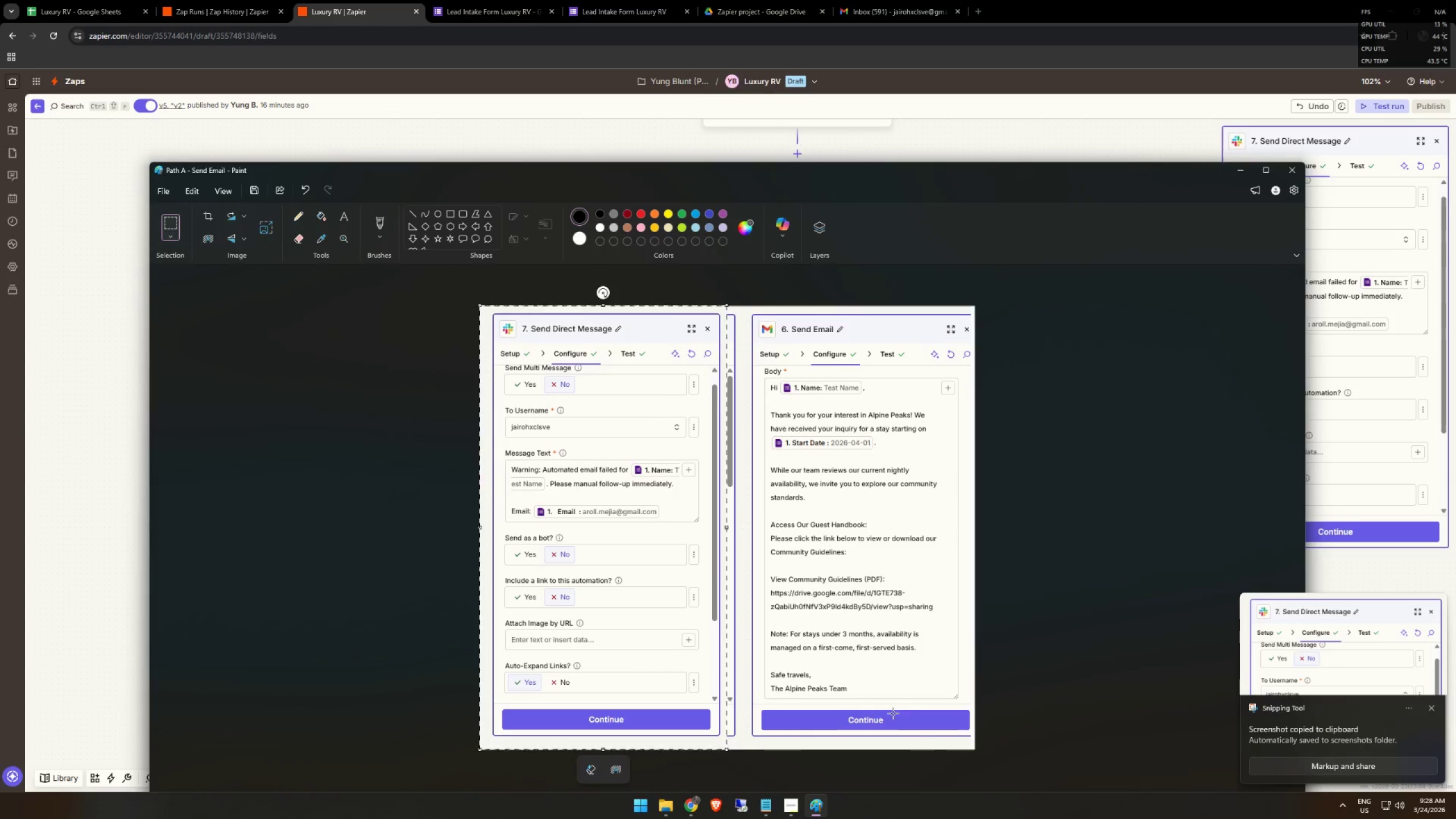 
left_click([893, 712])
 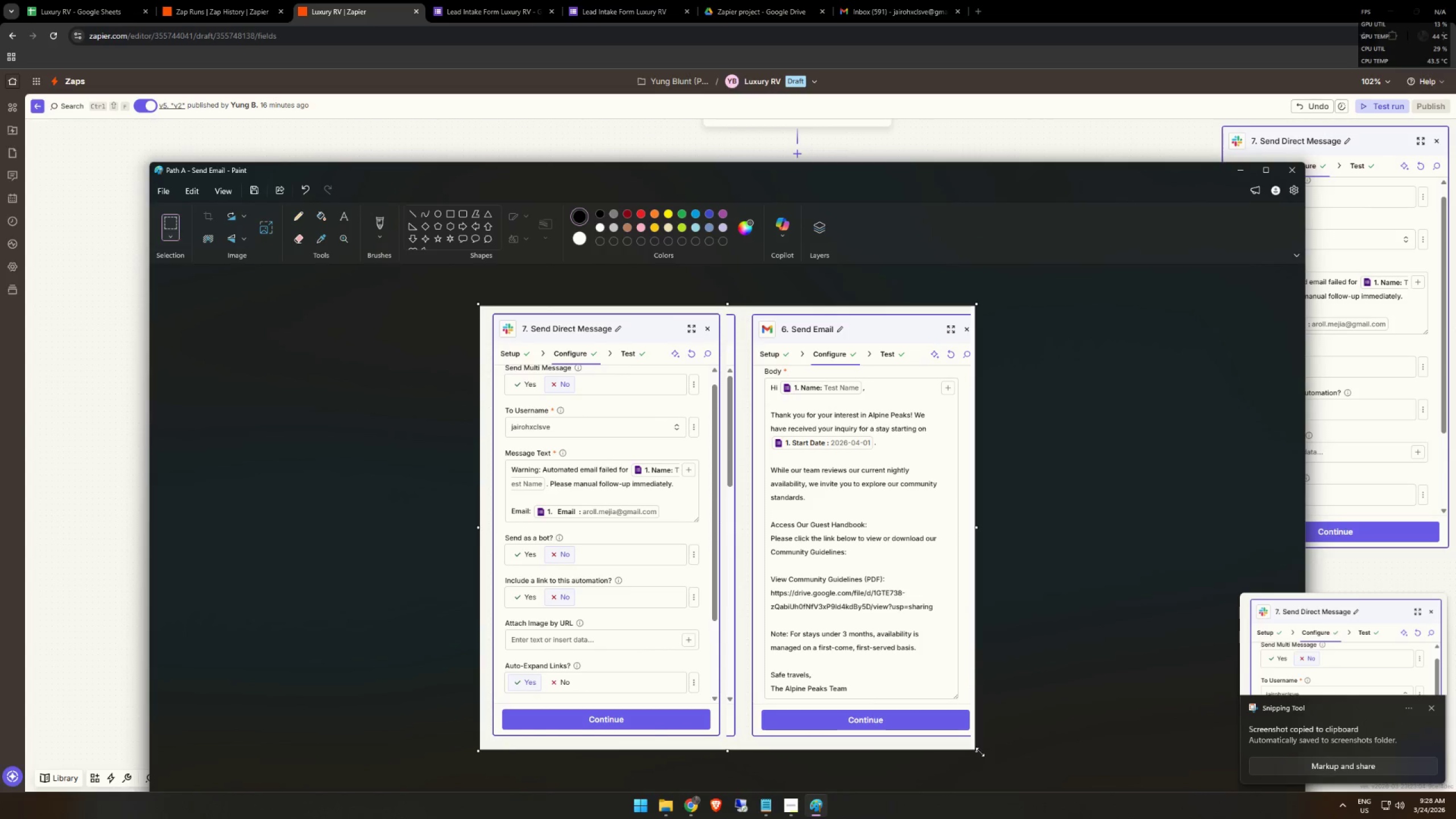 
left_click_drag(start_coordinate=[978, 753], to_coordinate=[727, 747])
 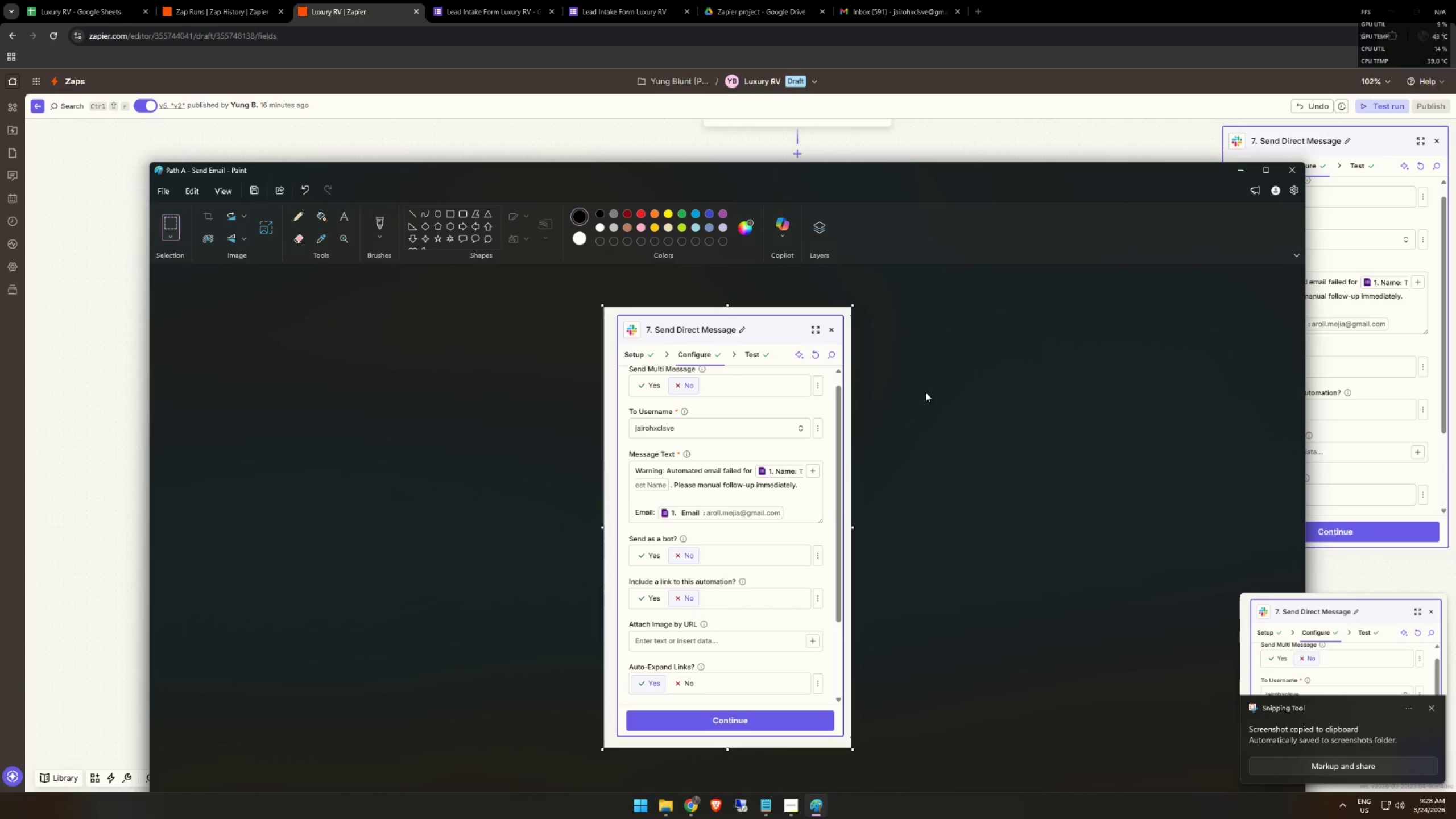 
left_click([965, 398])
 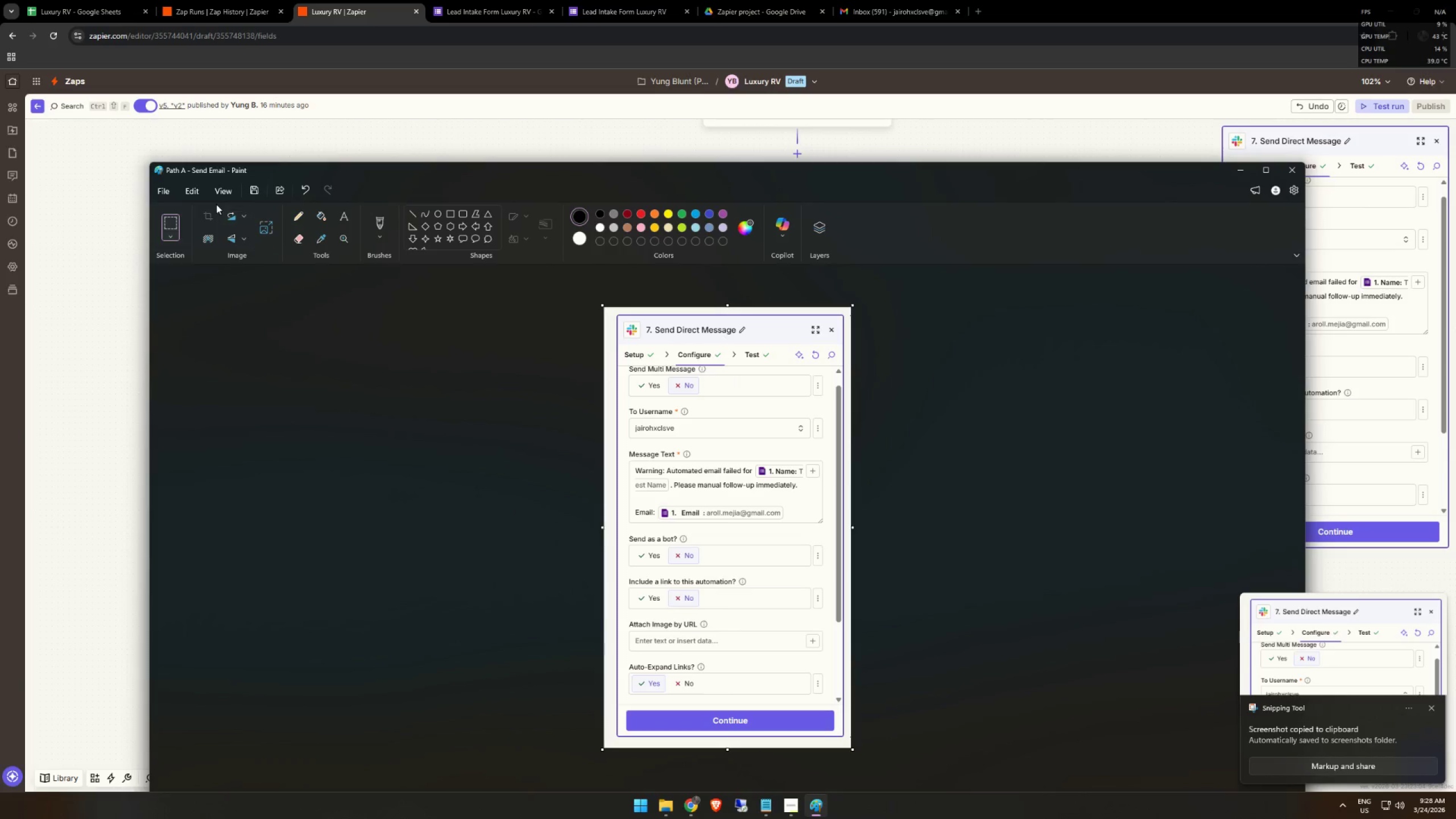 
left_click([156, 191])
 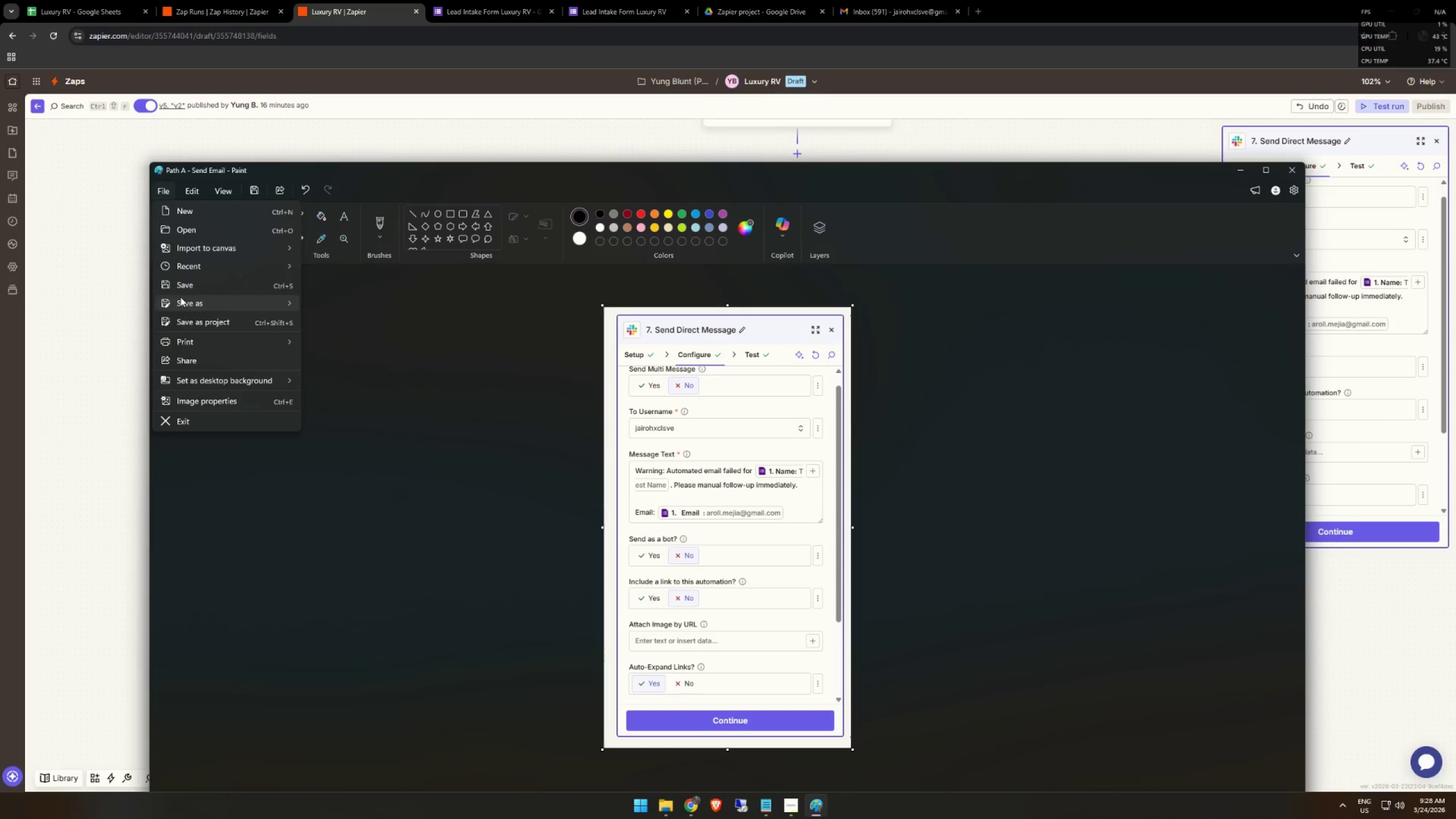 
left_click([179, 302])
 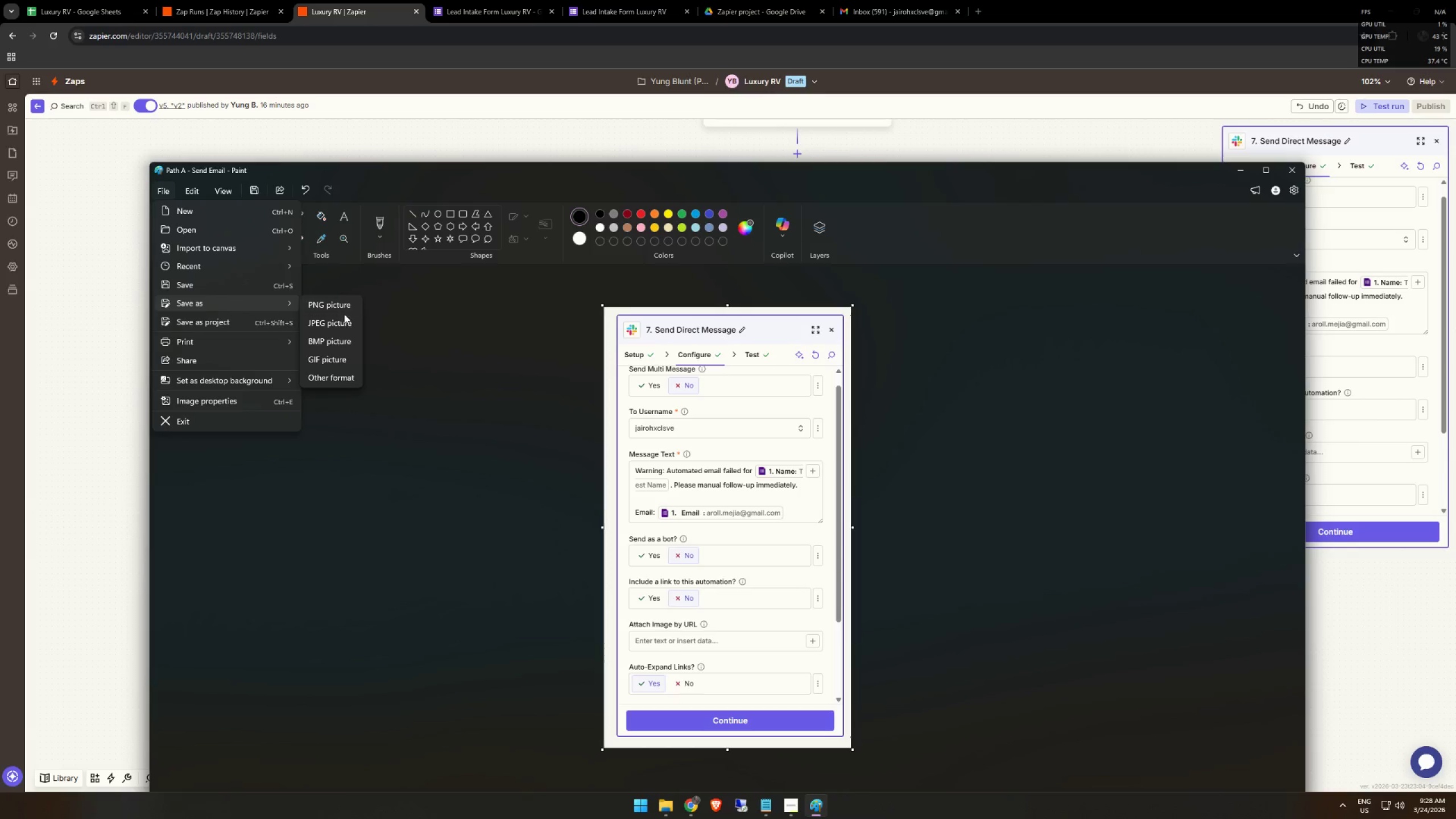 
left_click([341, 317])
 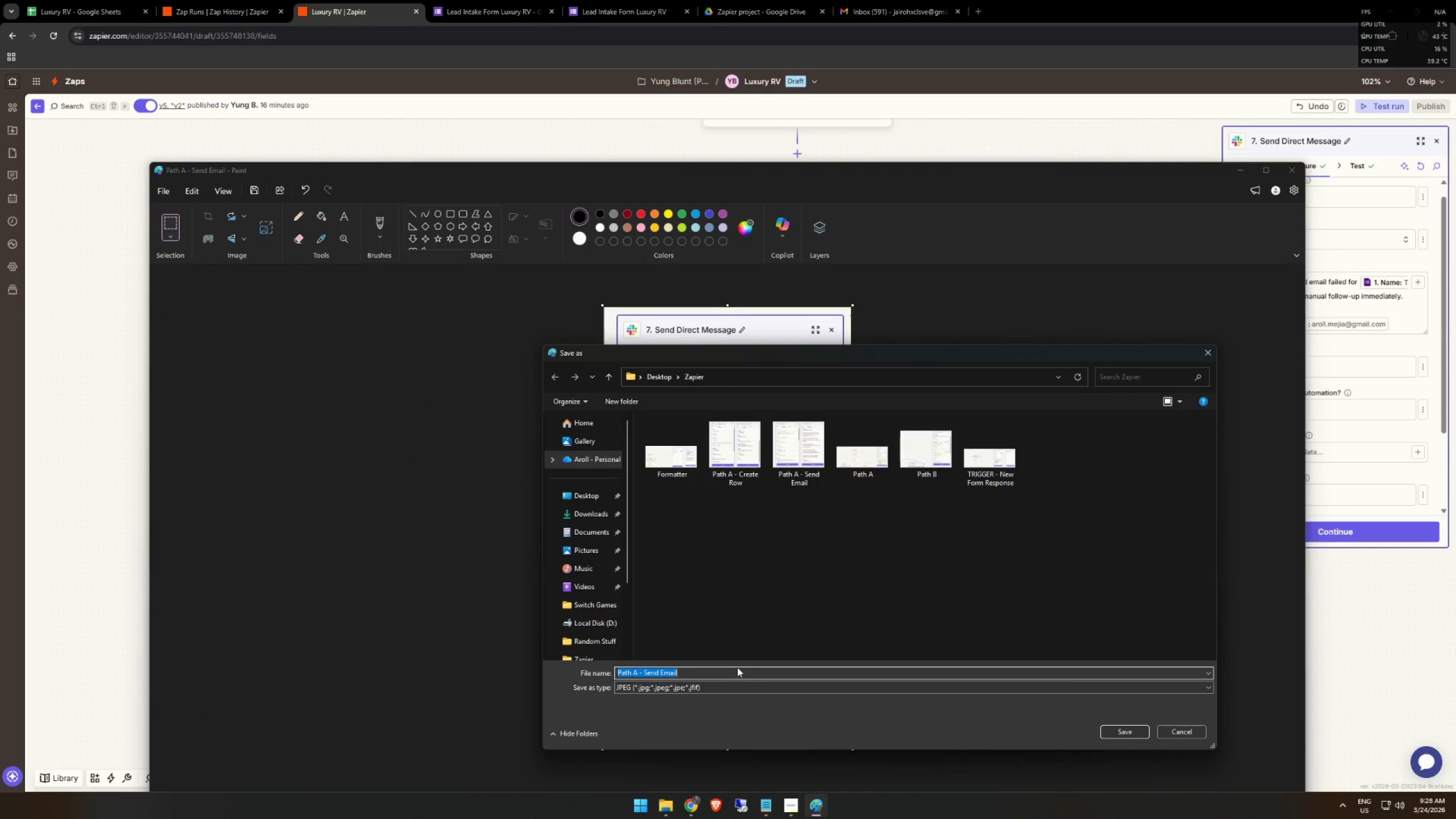 
double_click([713, 676])
 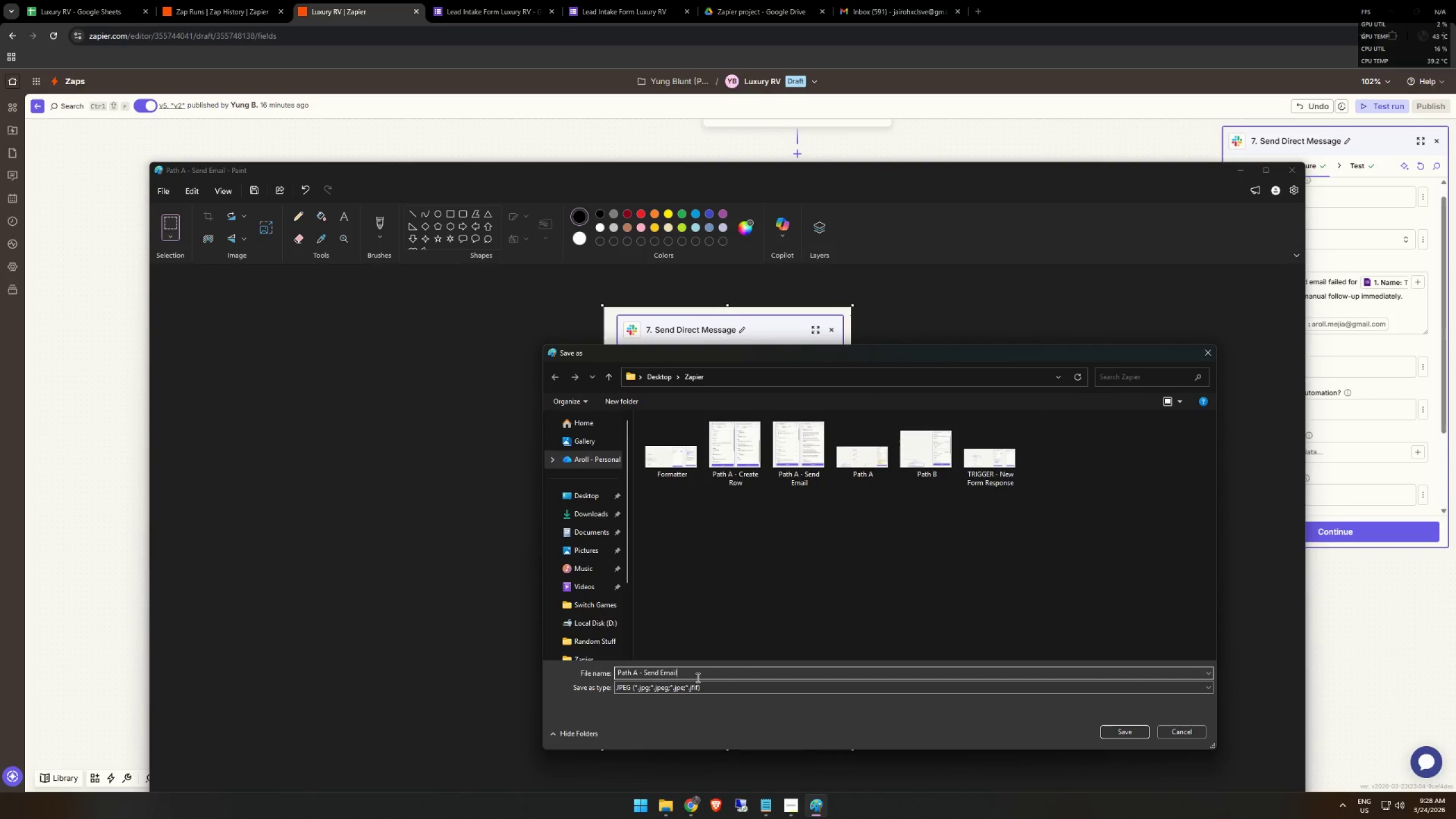 
left_click_drag(start_coordinate=[697, 677], to_coordinate=[644, 673])
 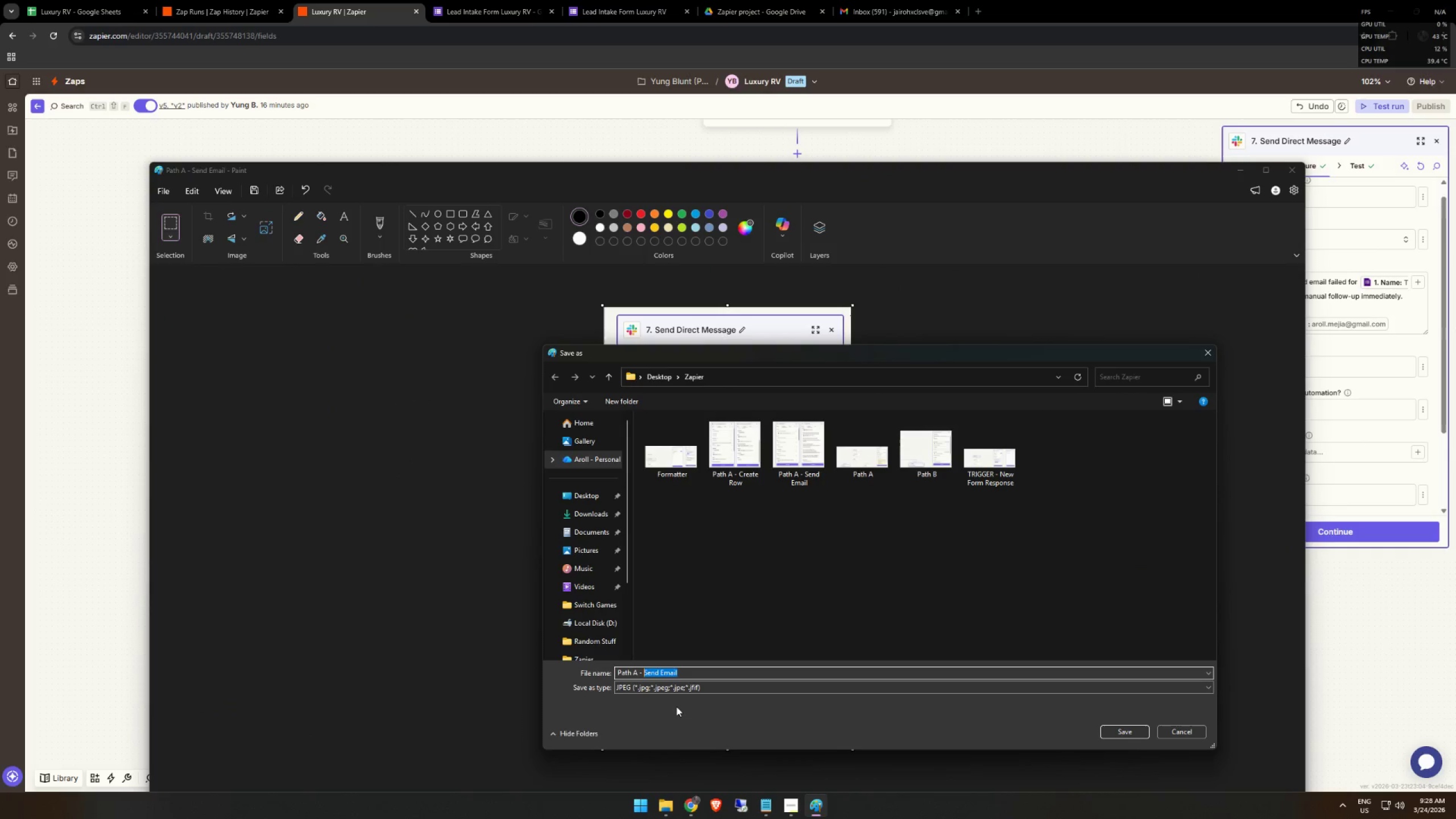 
type(Error Handler)
 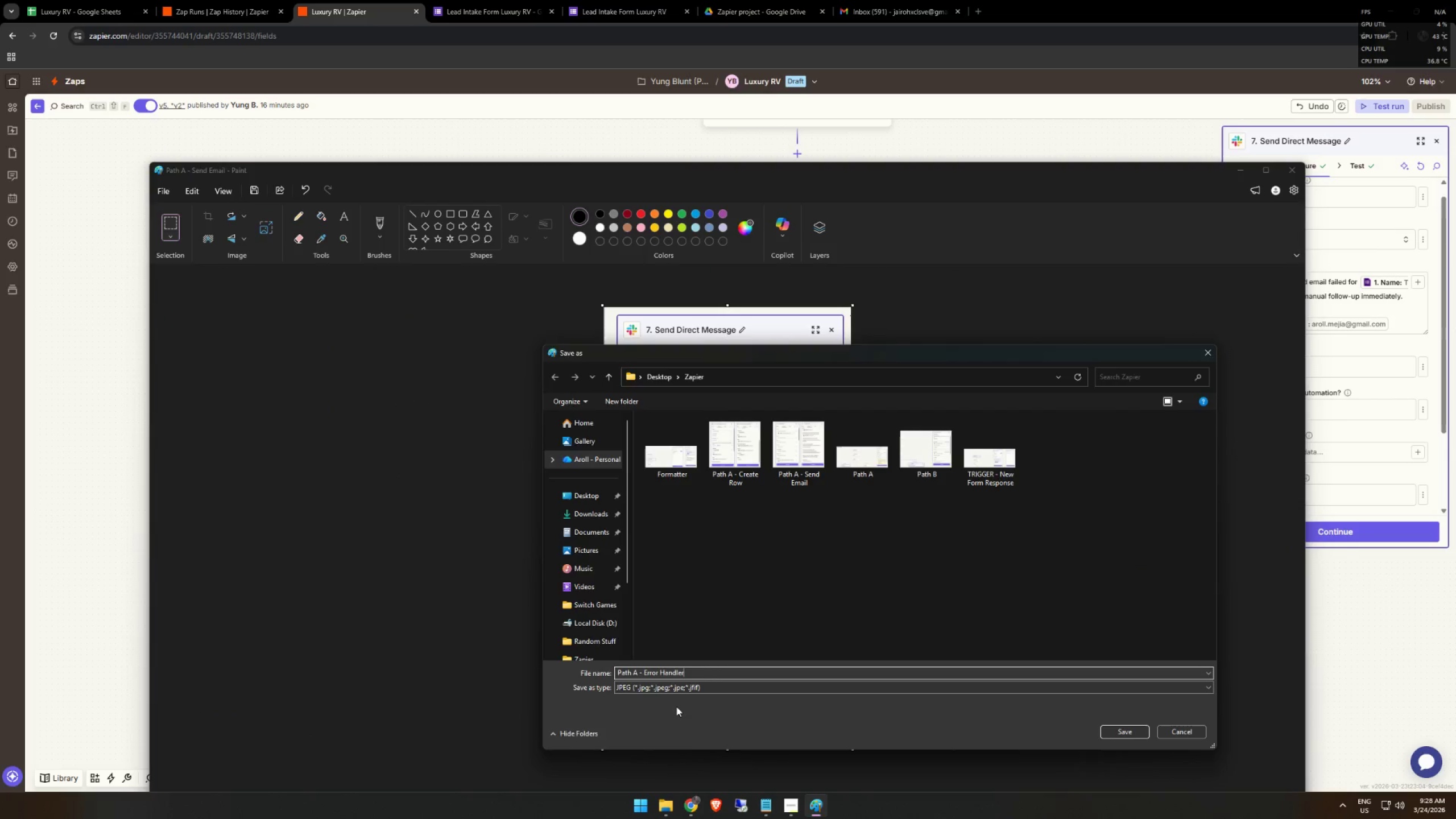 
key(Enter)
 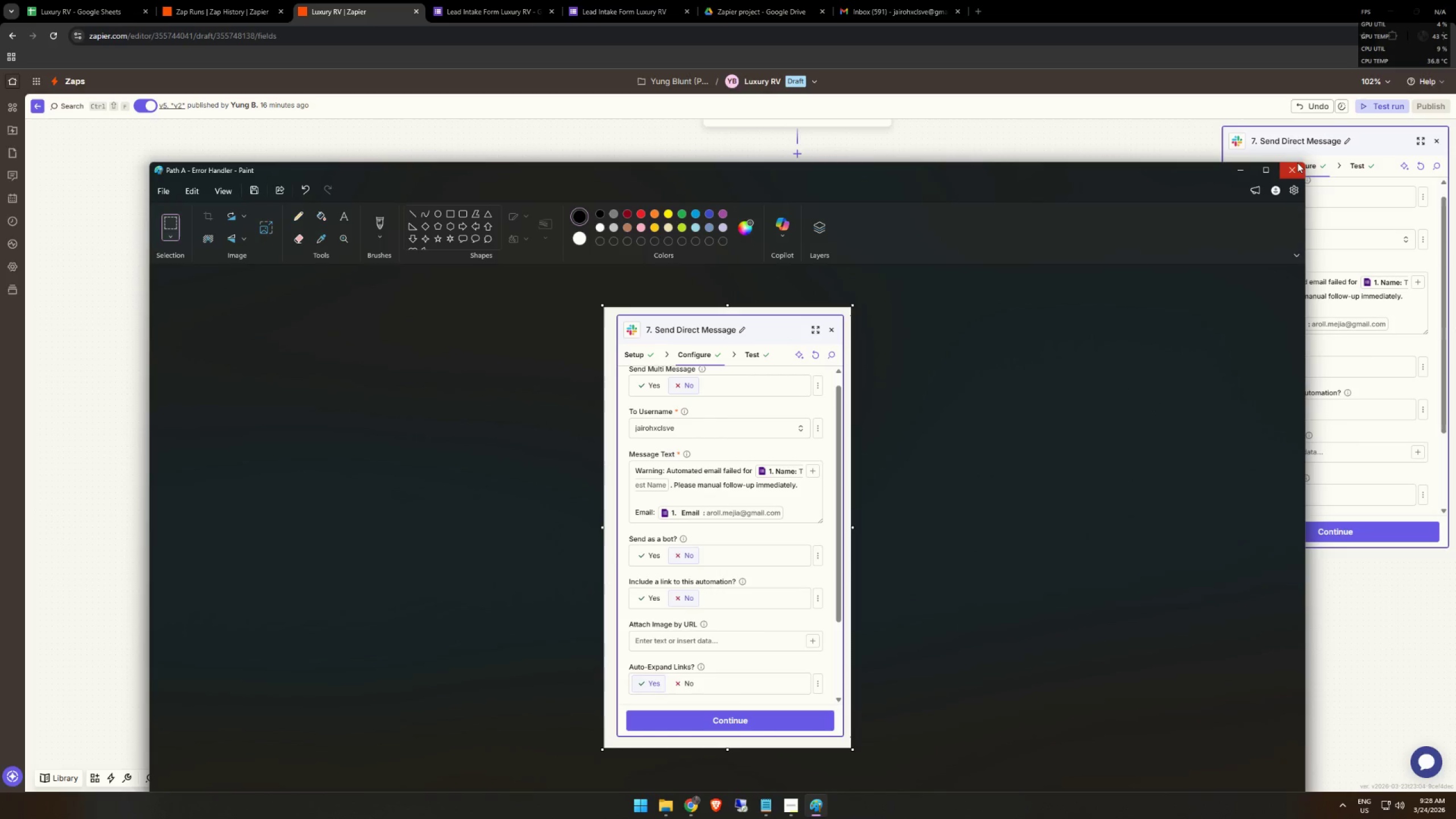 
left_click([1296, 171])
 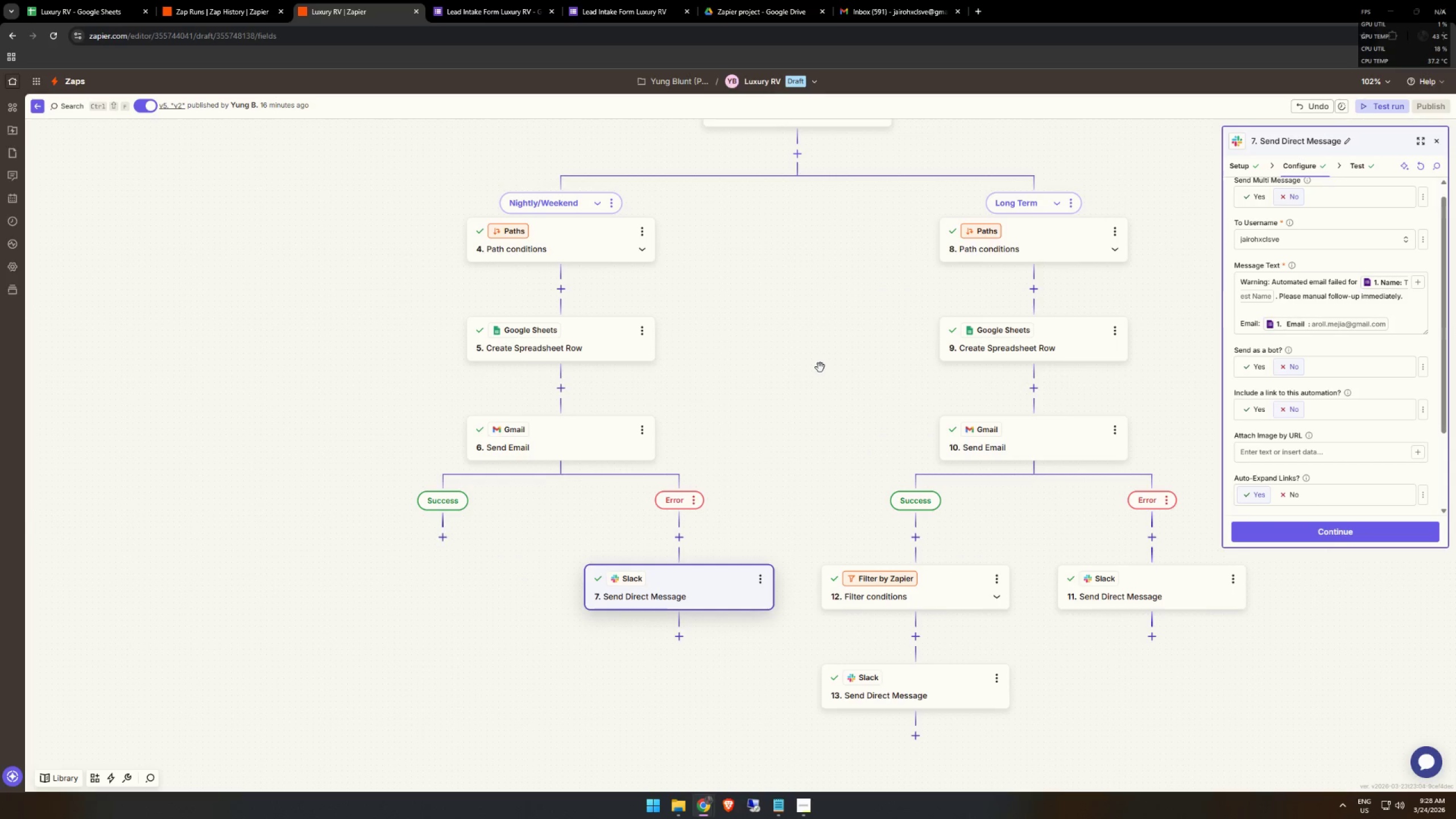 
left_click_drag(start_coordinate=[813, 367], to_coordinate=[742, 376])
 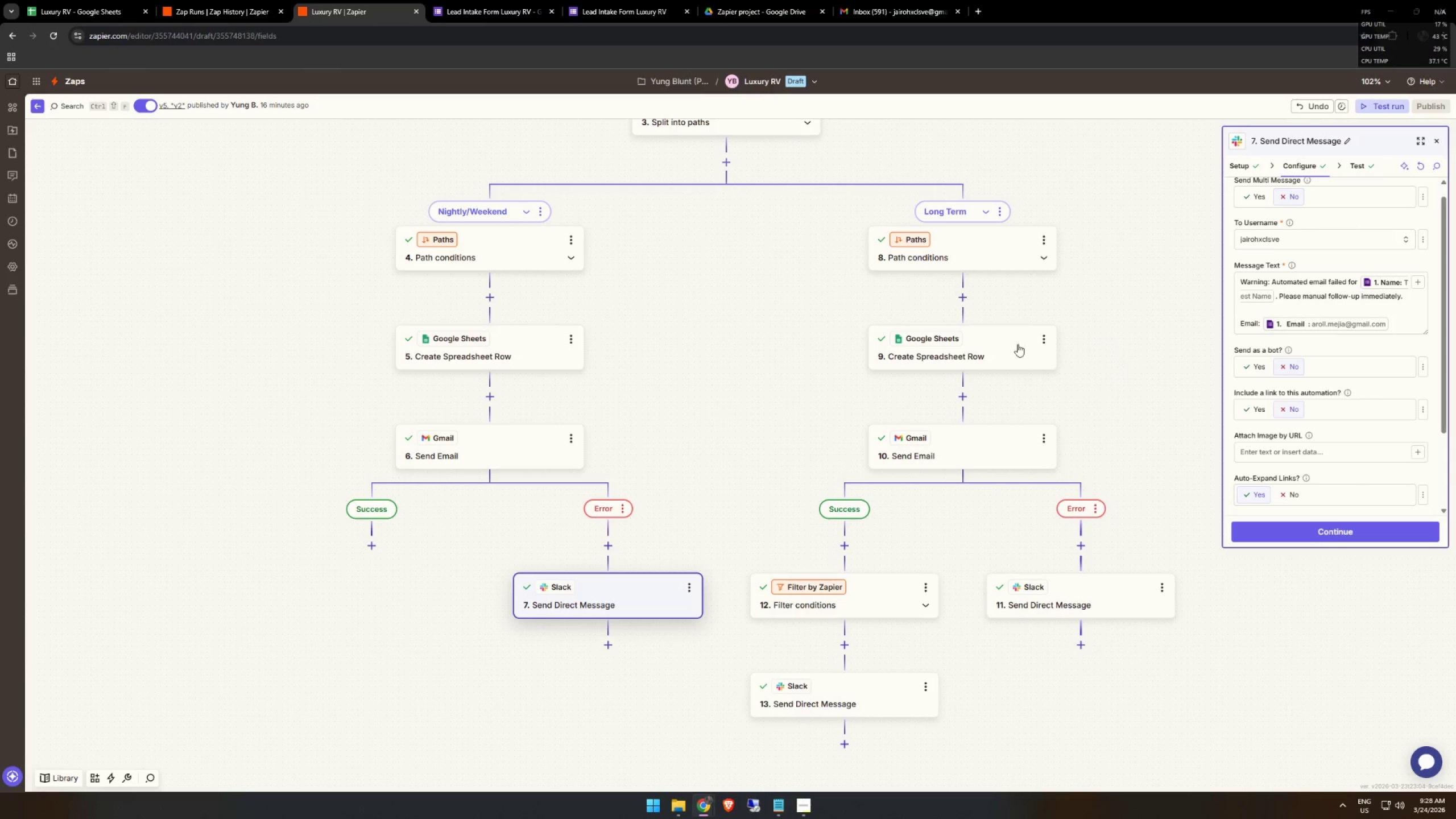 
left_click([1000, 351])
 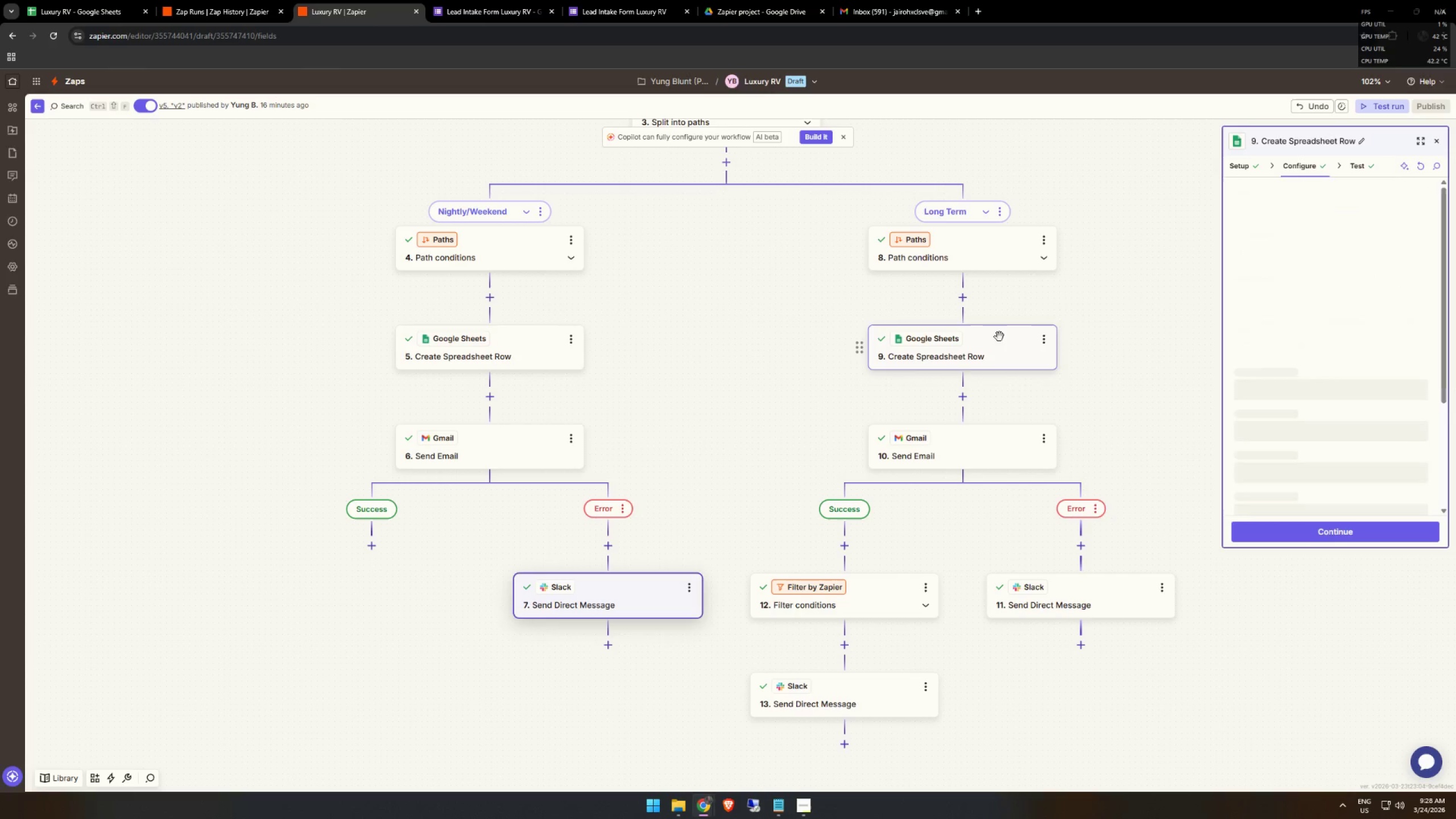 
left_click_drag(start_coordinate=[1124, 304], to_coordinate=[1074, 303])
 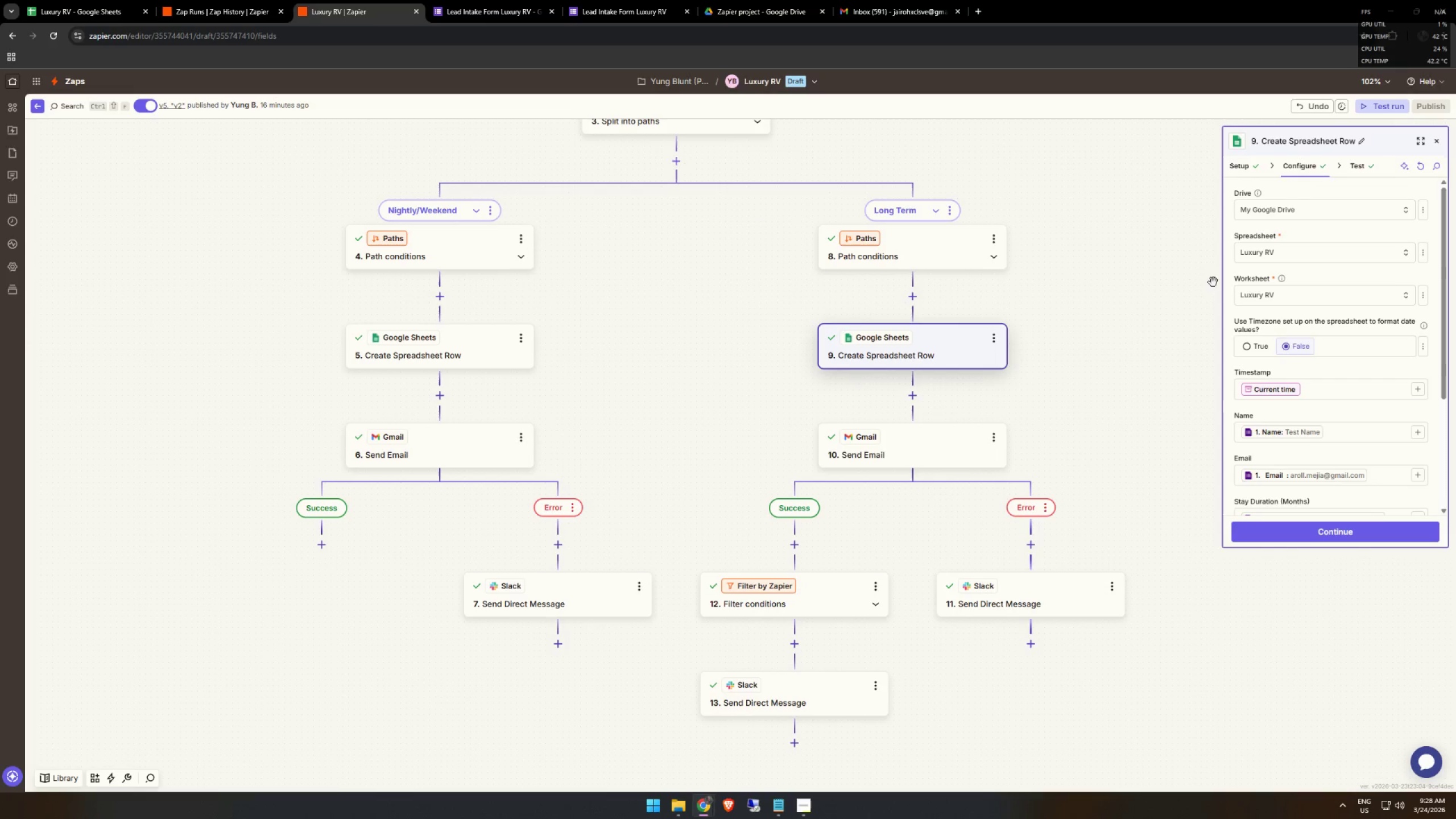 
key(Meta+MetaLeft)
 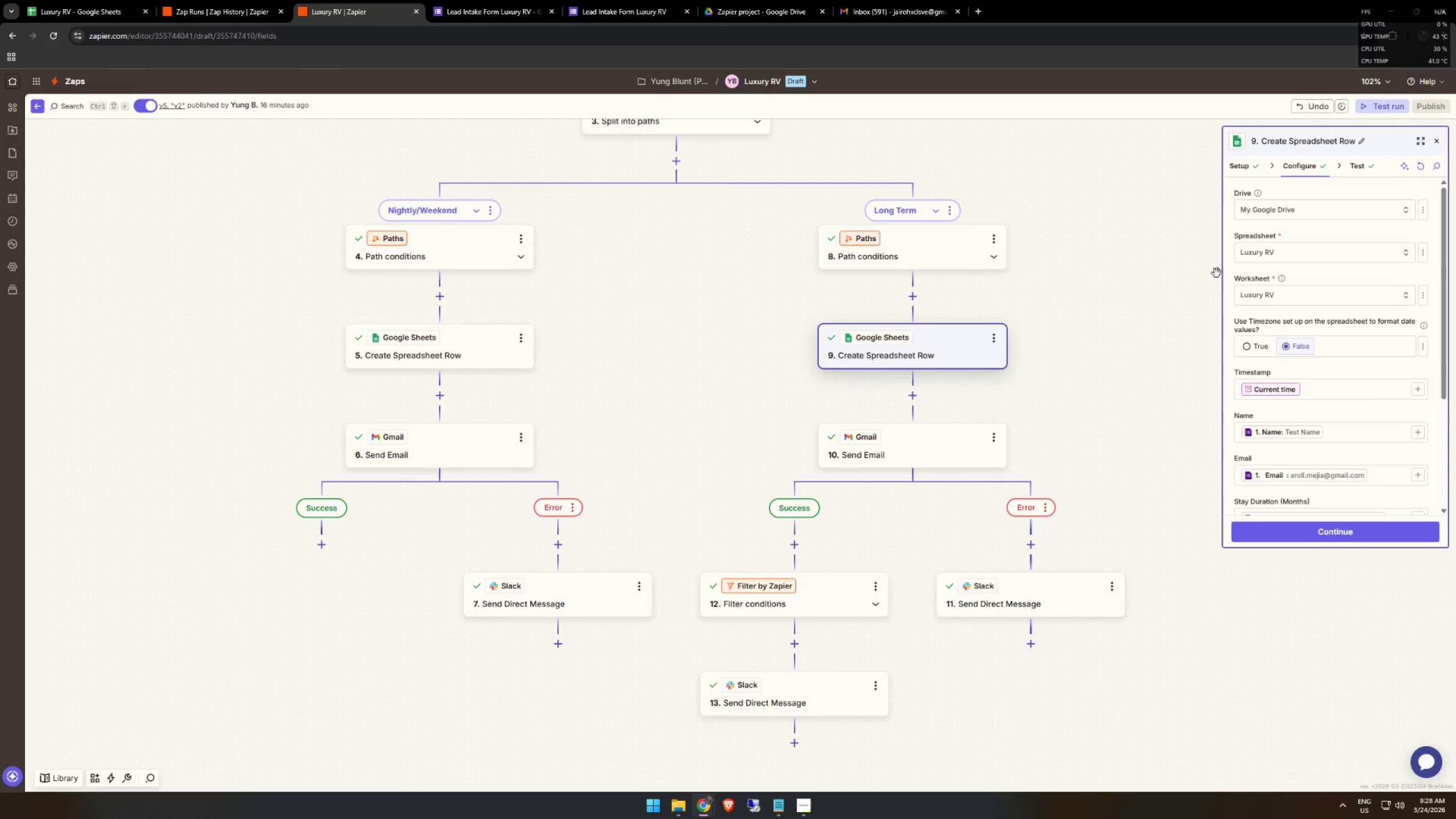 
key(Meta+Shift+ShiftLeft)
 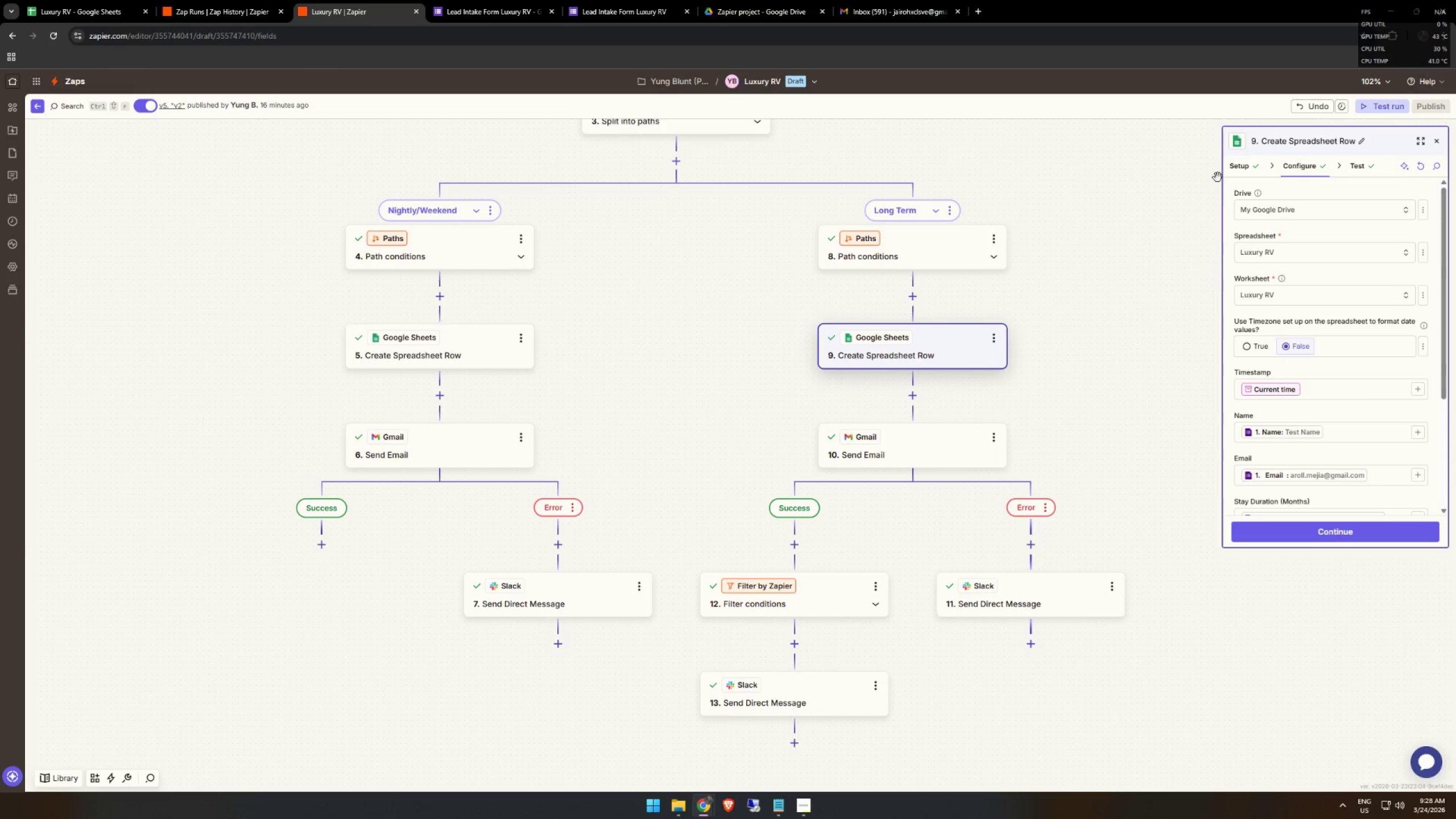 
key(Meta+Shift+S)
 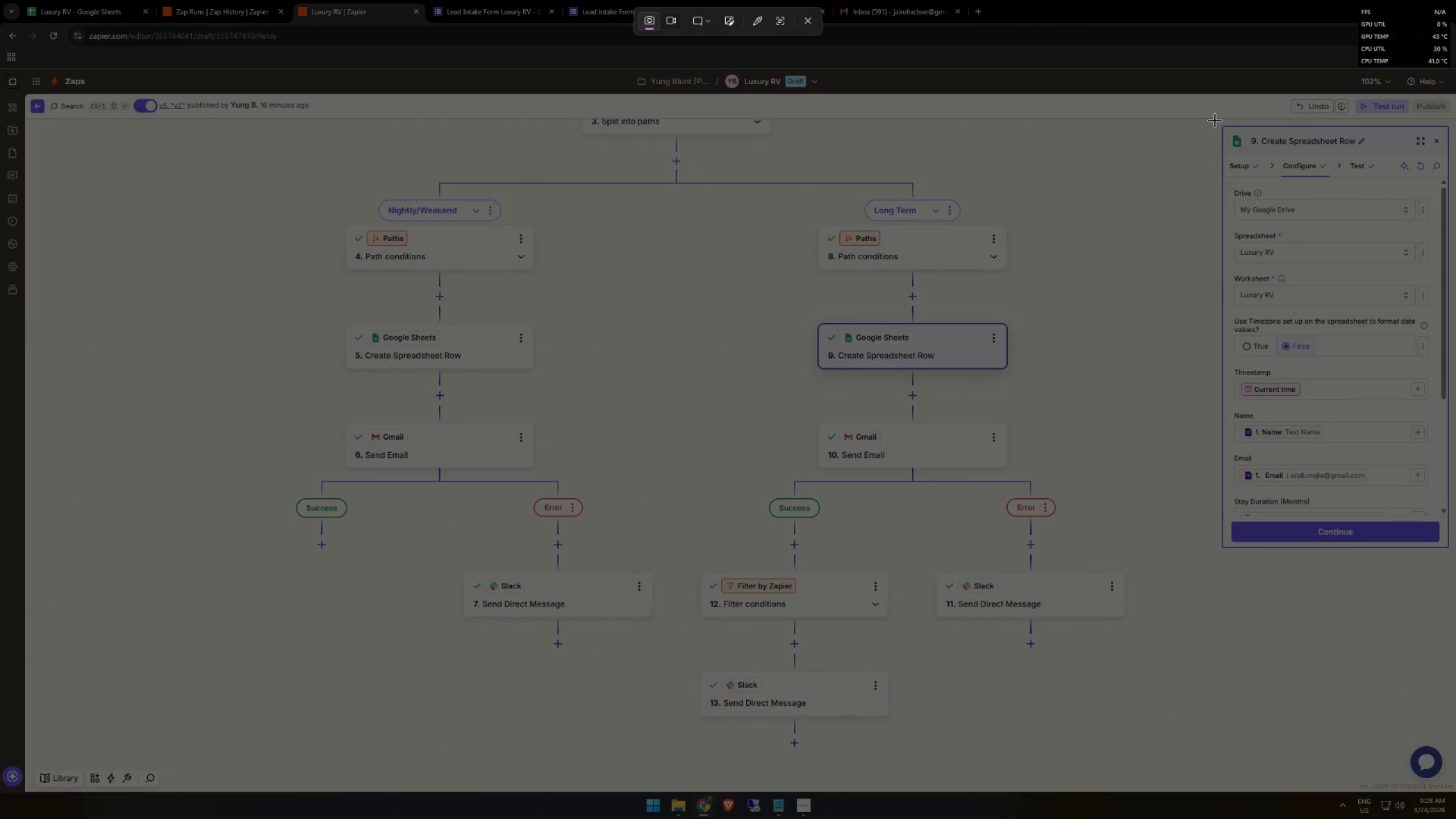 
left_click_drag(start_coordinate=[1214, 119], to_coordinate=[1455, 559])
 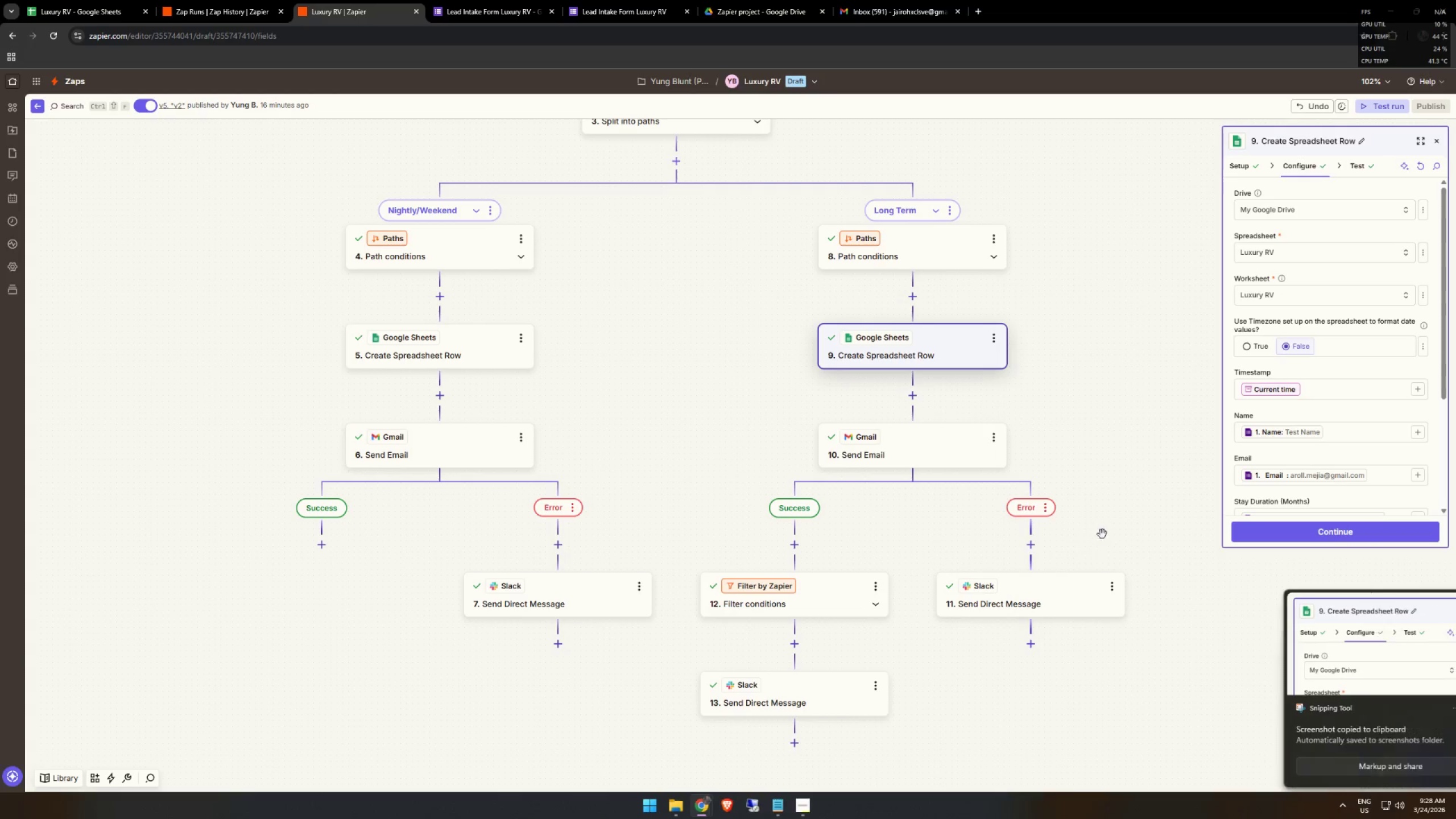 
key(Alt+AltLeft)
 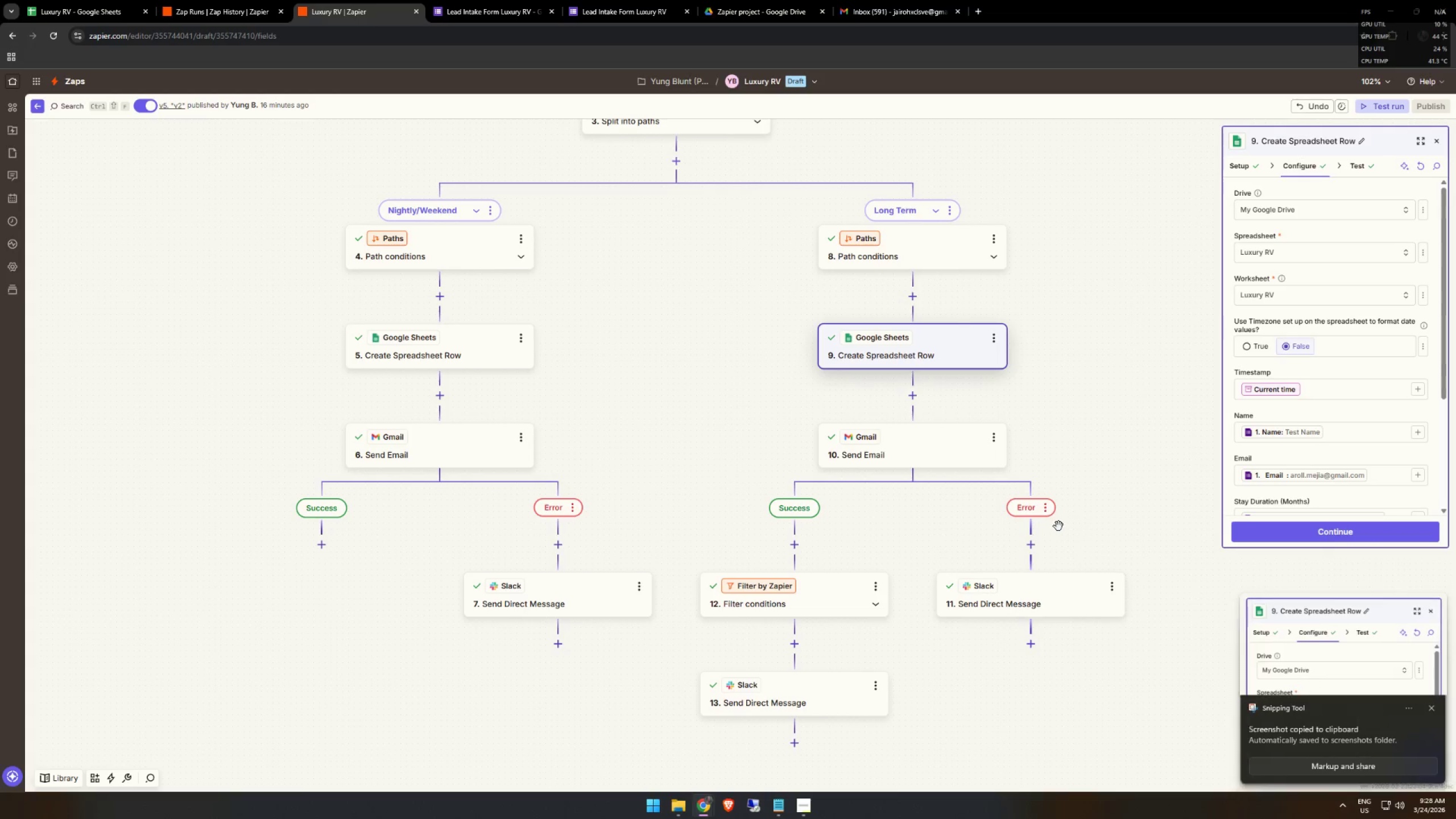 
key(Alt+Tab)